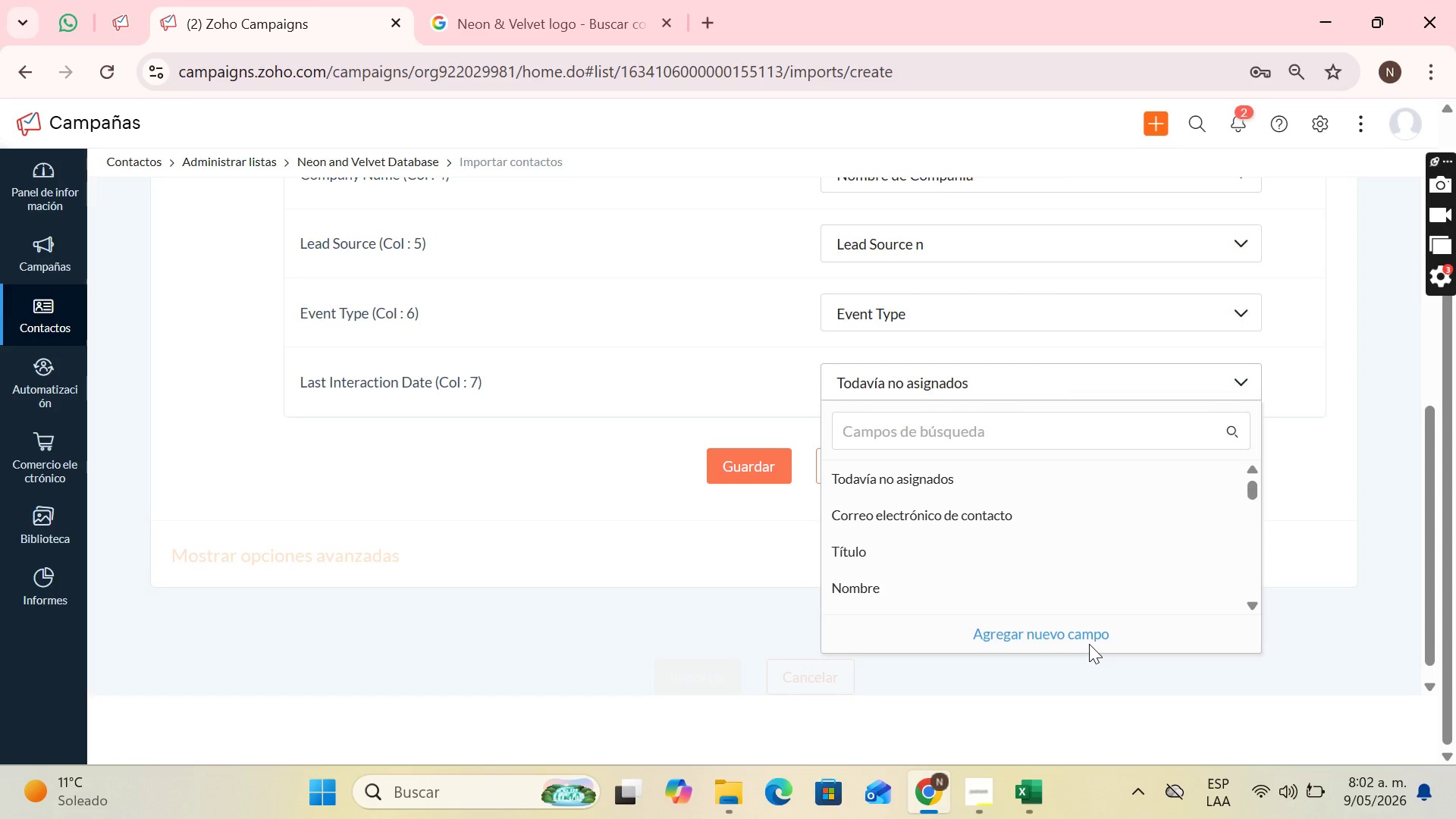 
left_click([1085, 627])
 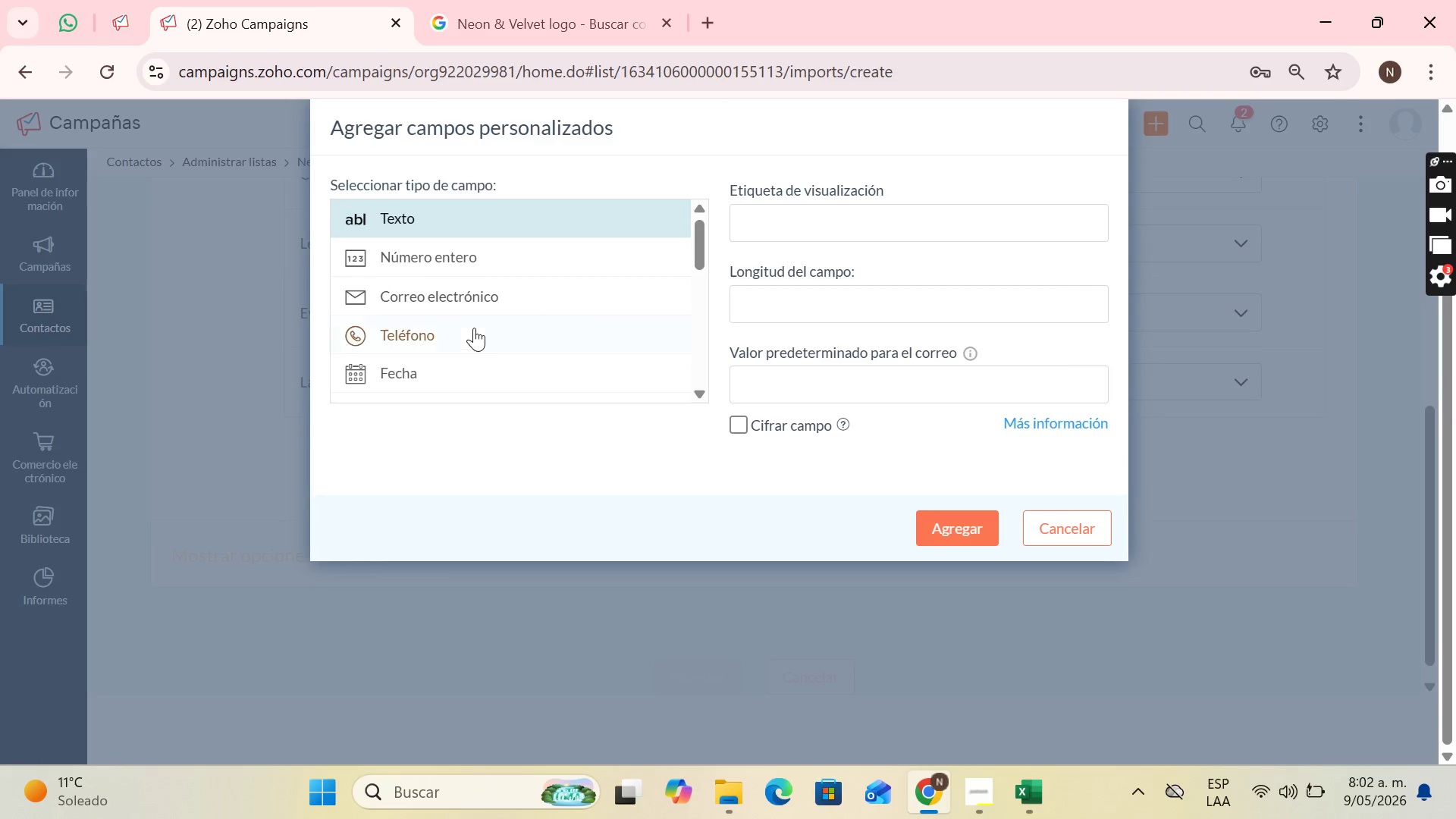 
scroll: coordinate [481, 311], scroll_direction: down, amount: 1.0
 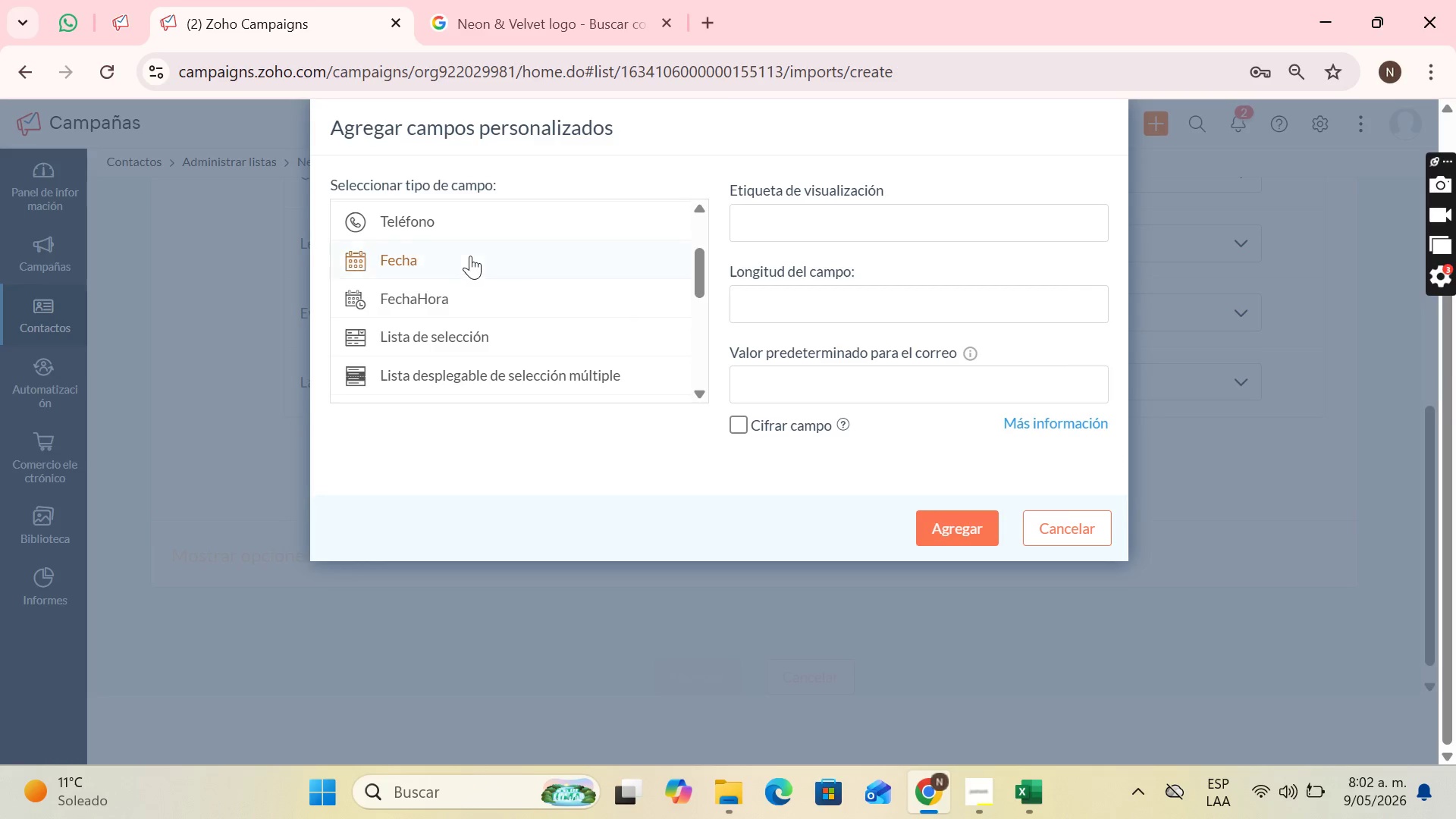 
left_click([469, 253])
 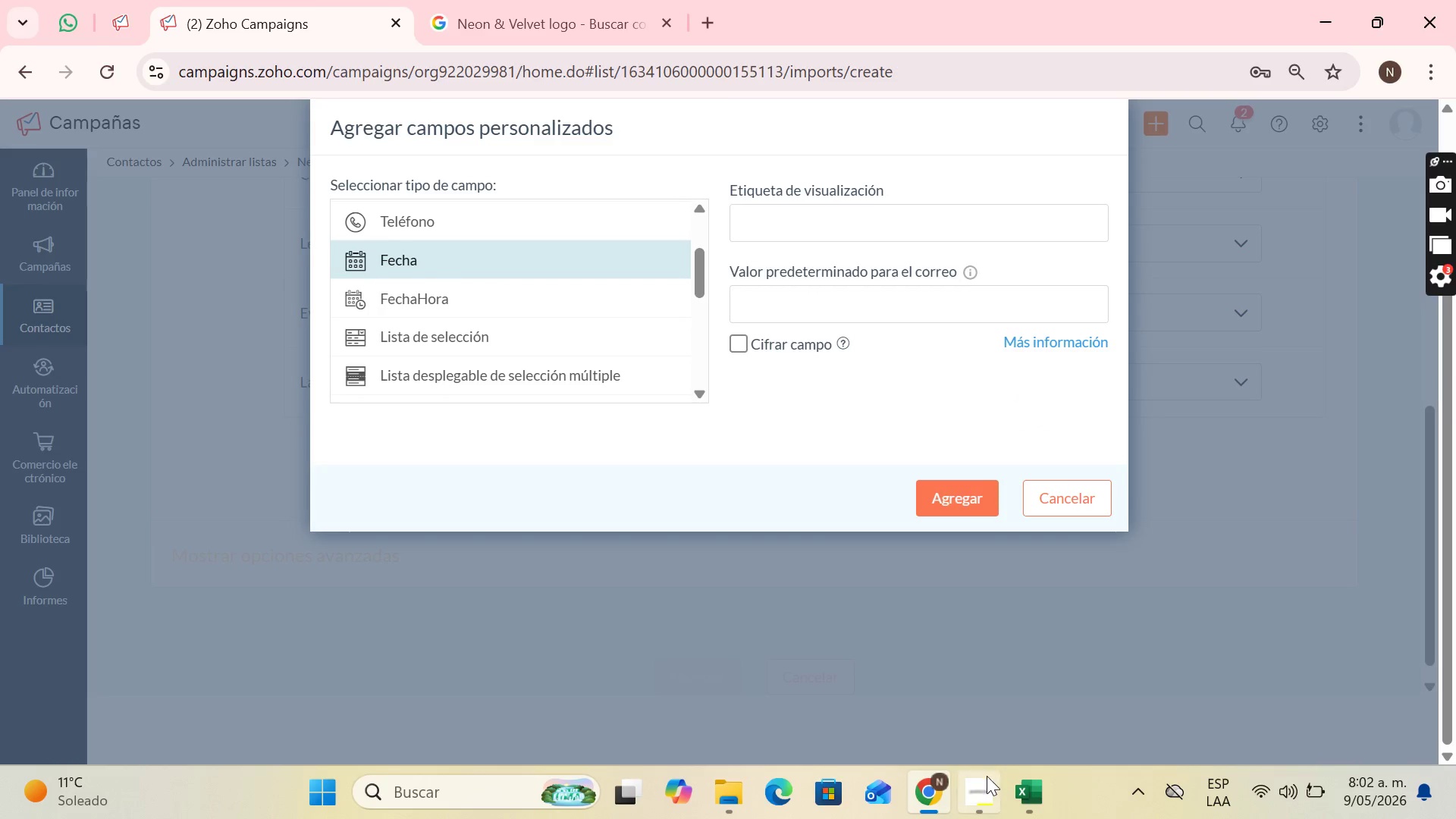 
left_click([1025, 784])
 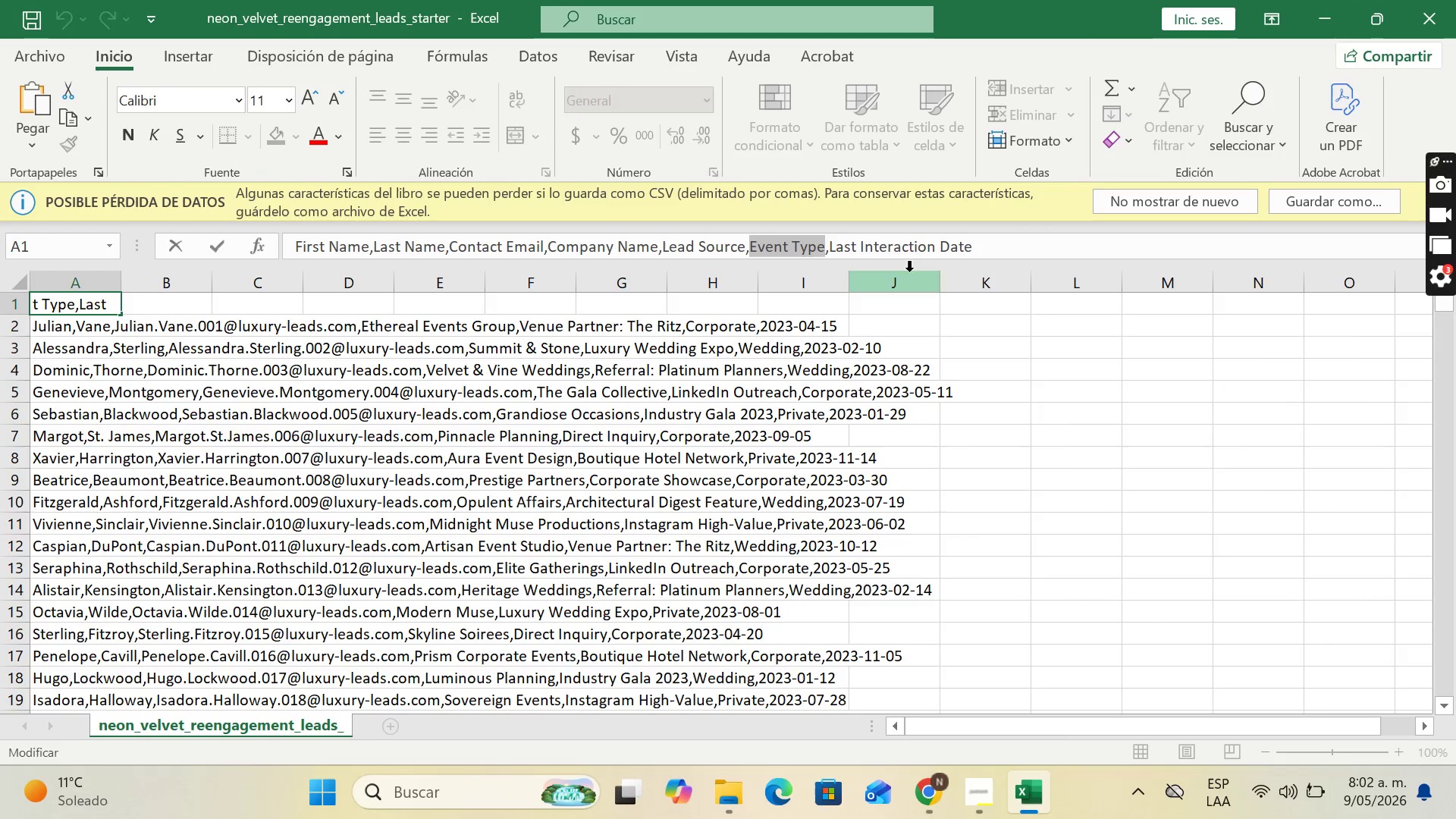 
left_click([880, 265])
 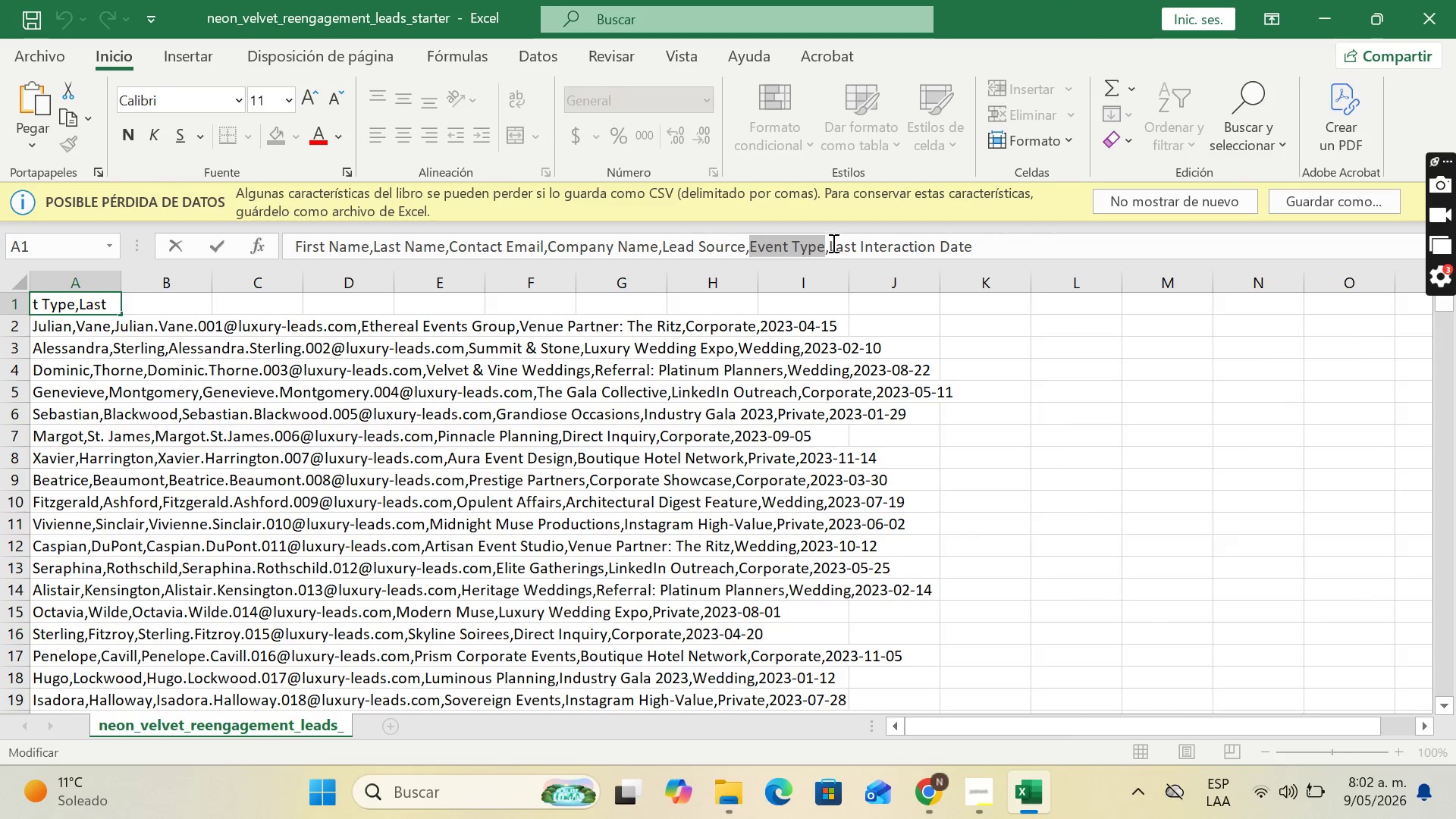 
left_click_drag(start_coordinate=[829, 245], to_coordinate=[996, 244])
 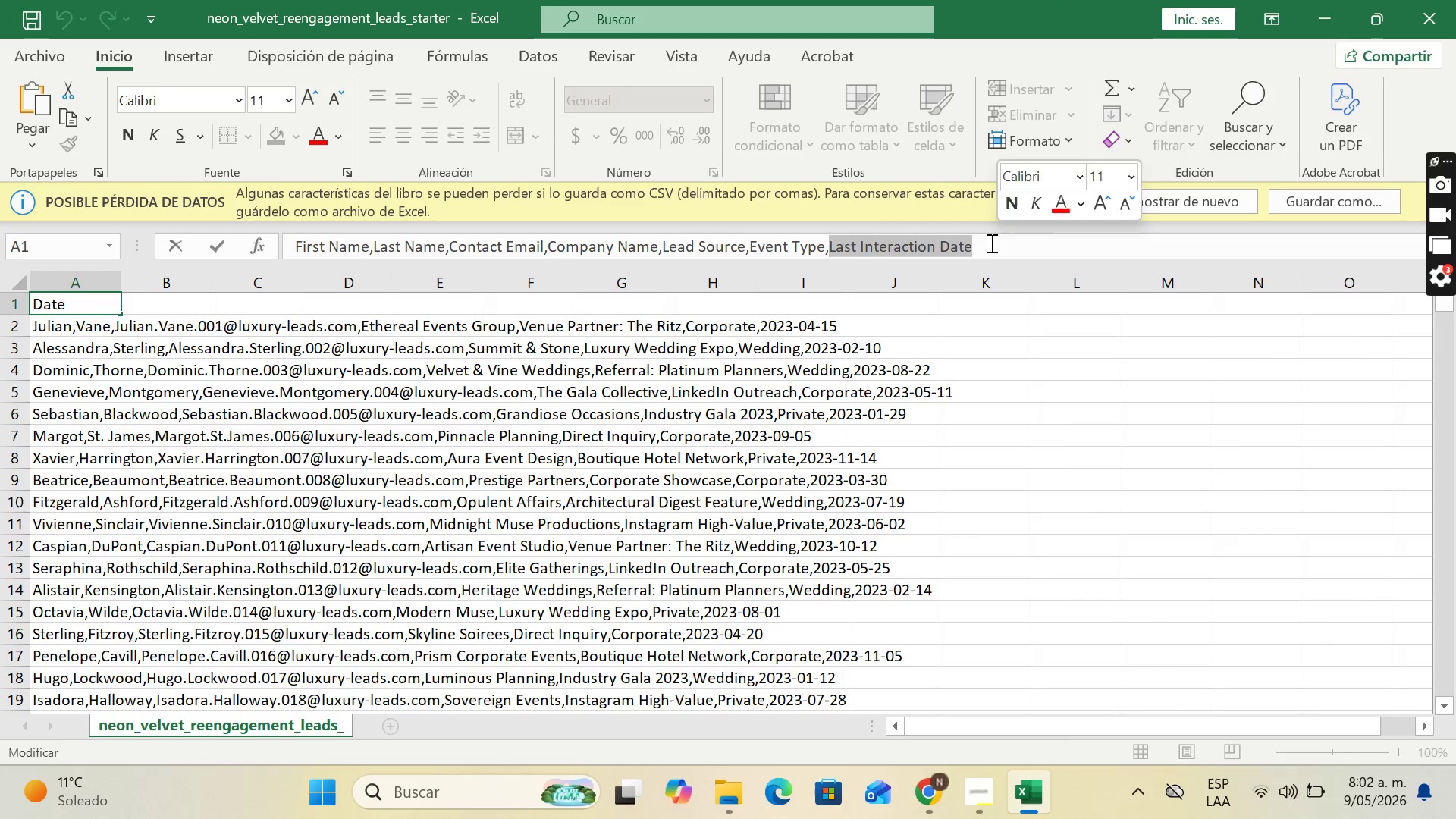 
hold_key(key=ControlLeft, duration=0.94)
 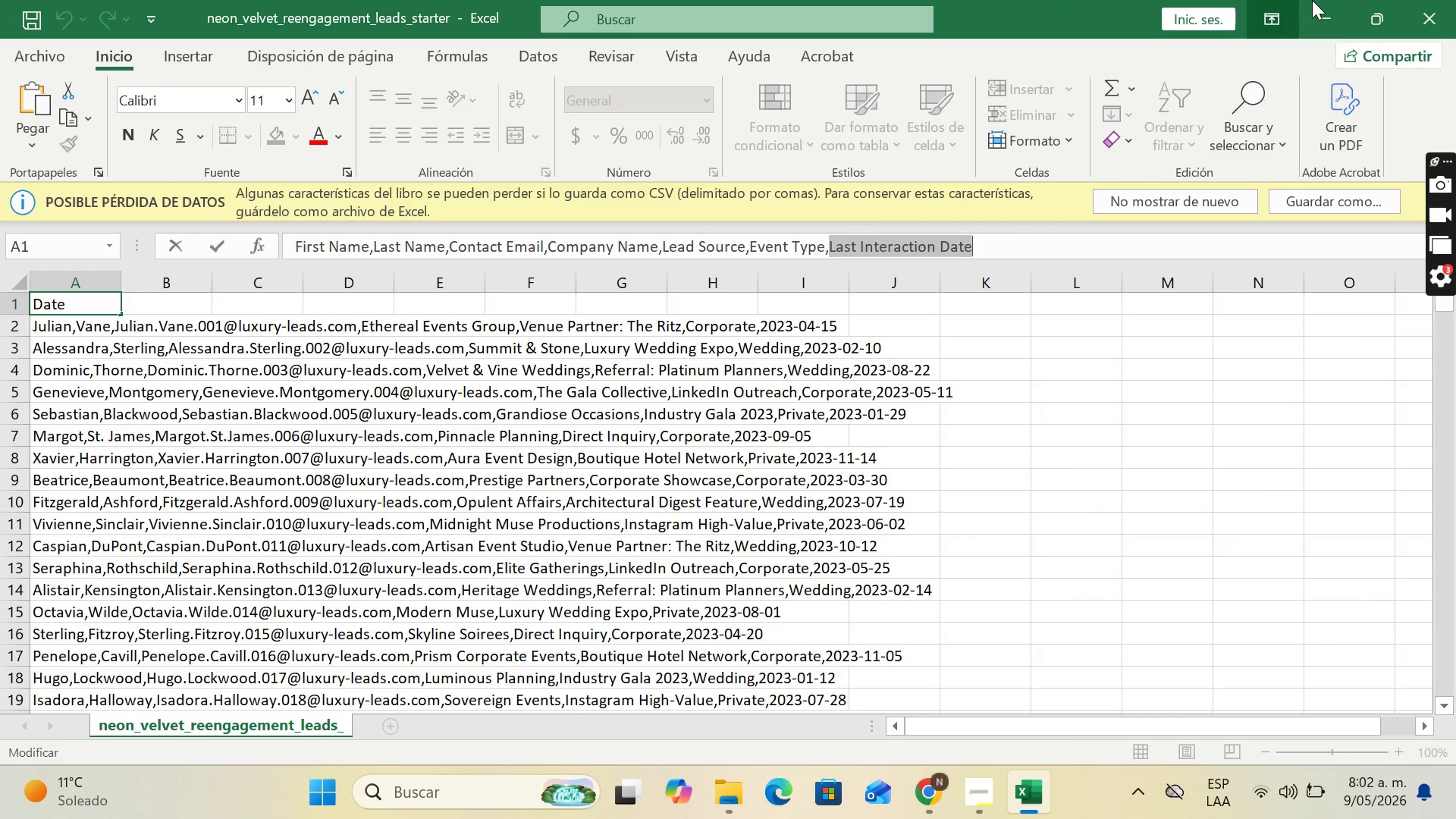 
hold_key(key=C, duration=0.34)
 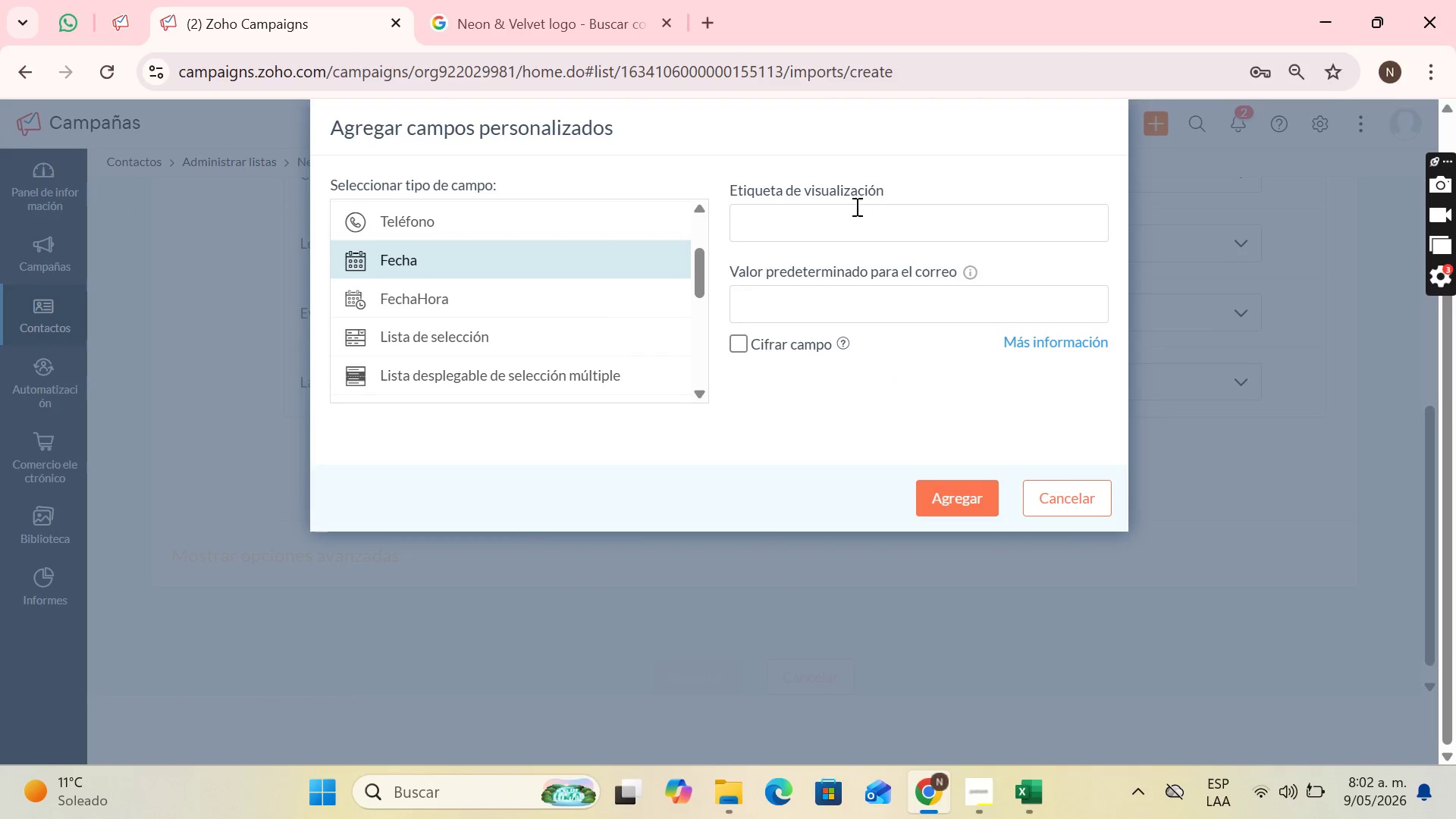 
key(Control+V)
 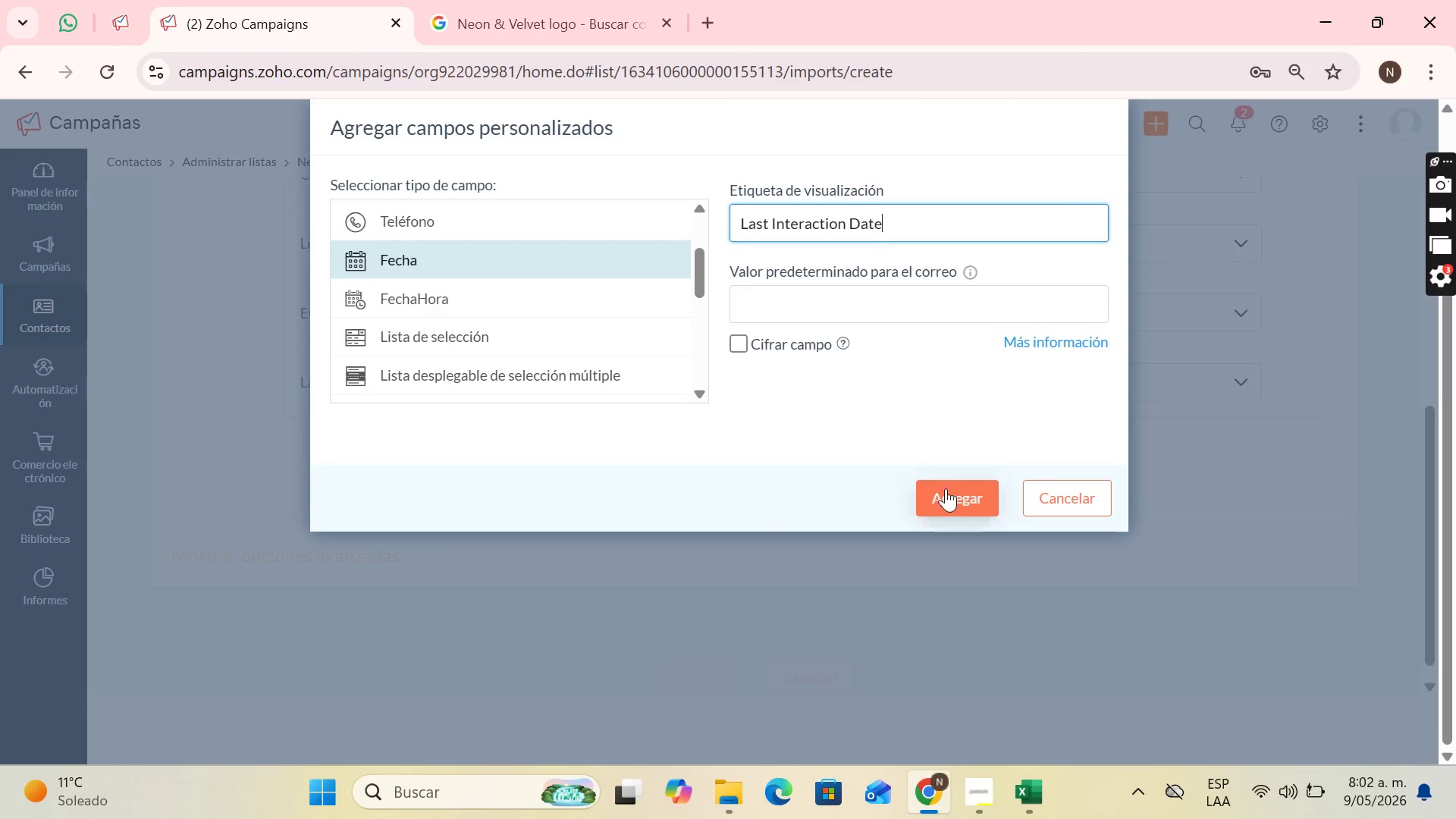 
left_click([953, 482])
 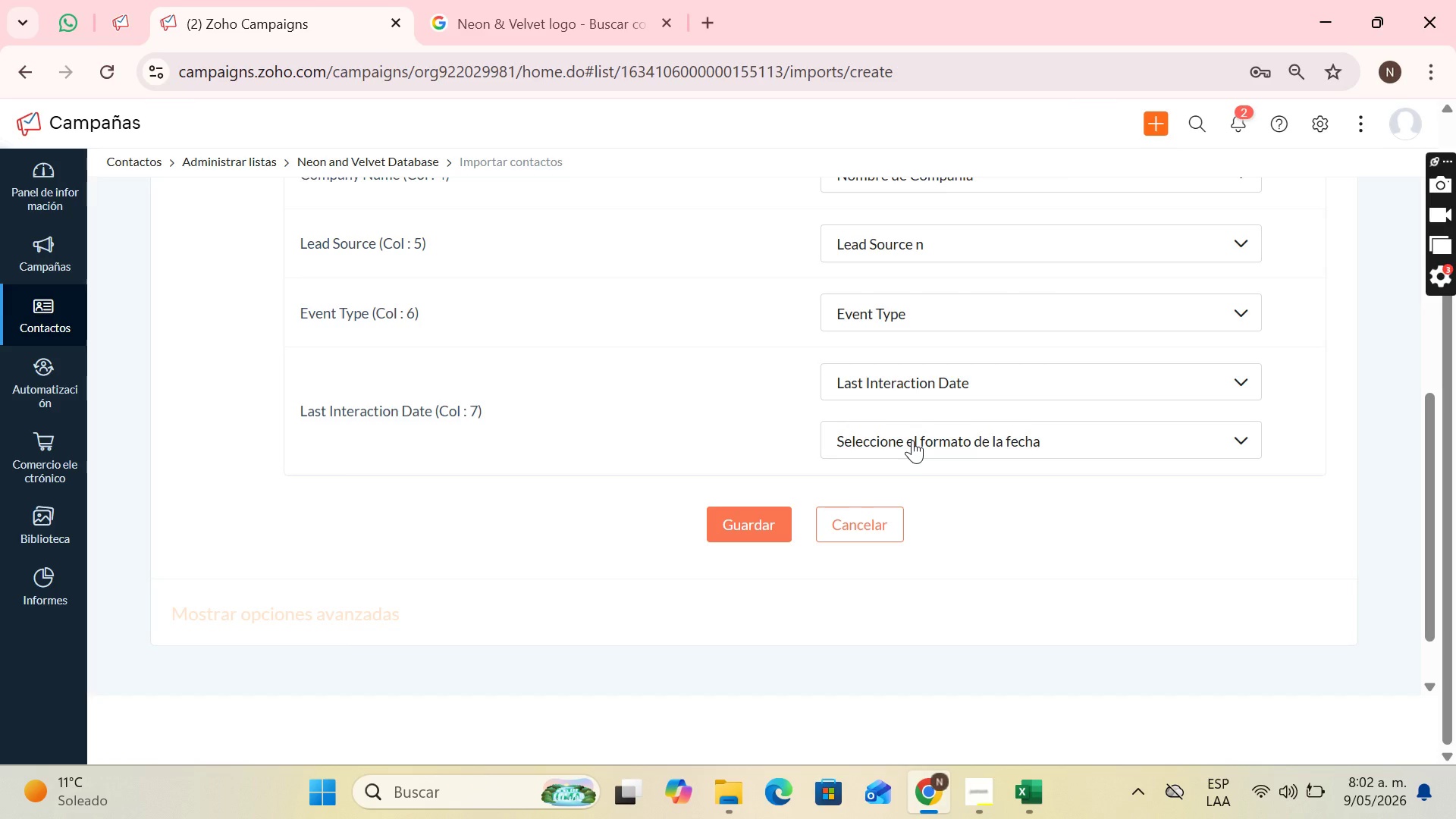 
left_click([912, 438])
 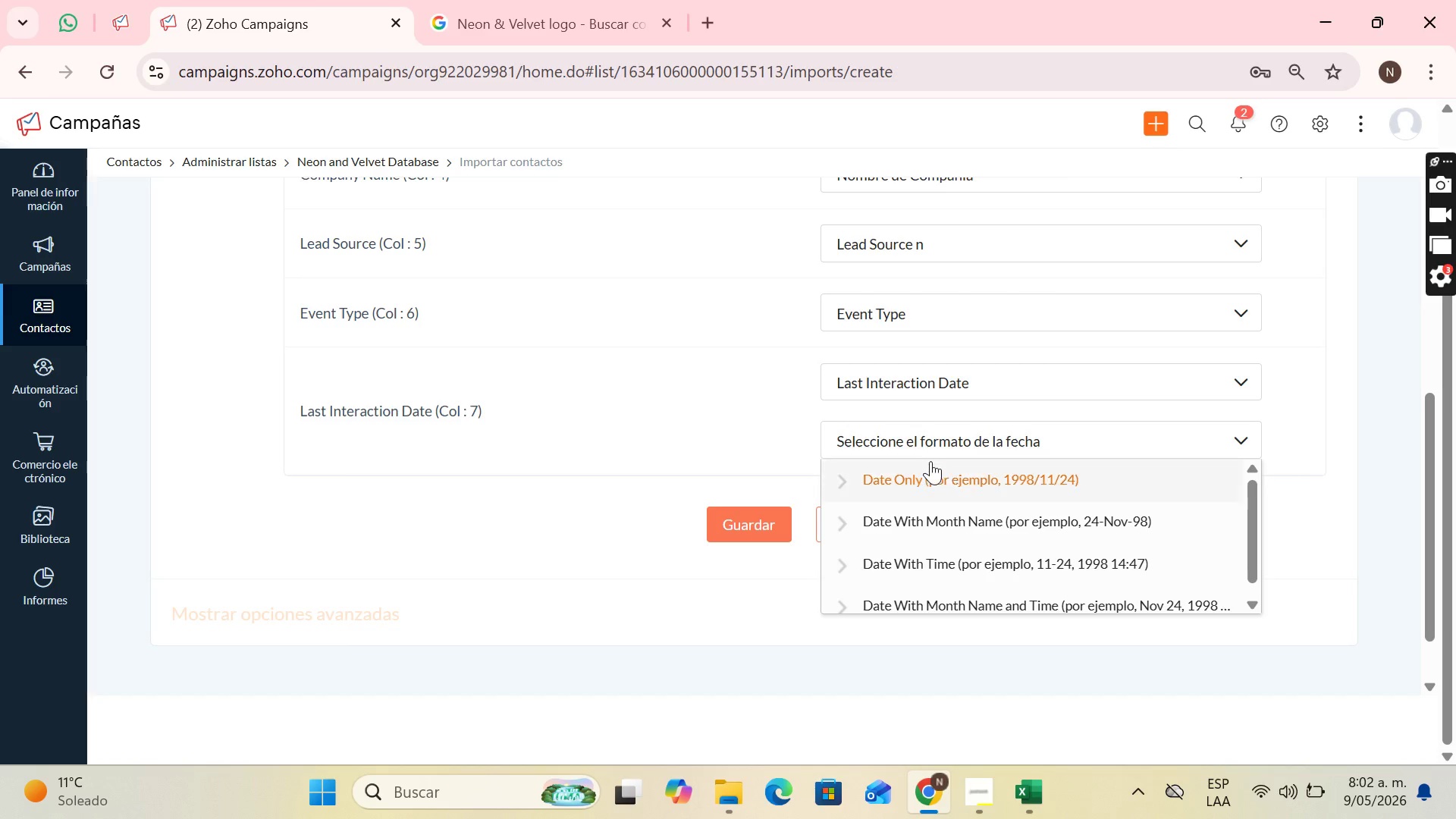 
left_click([943, 471])
 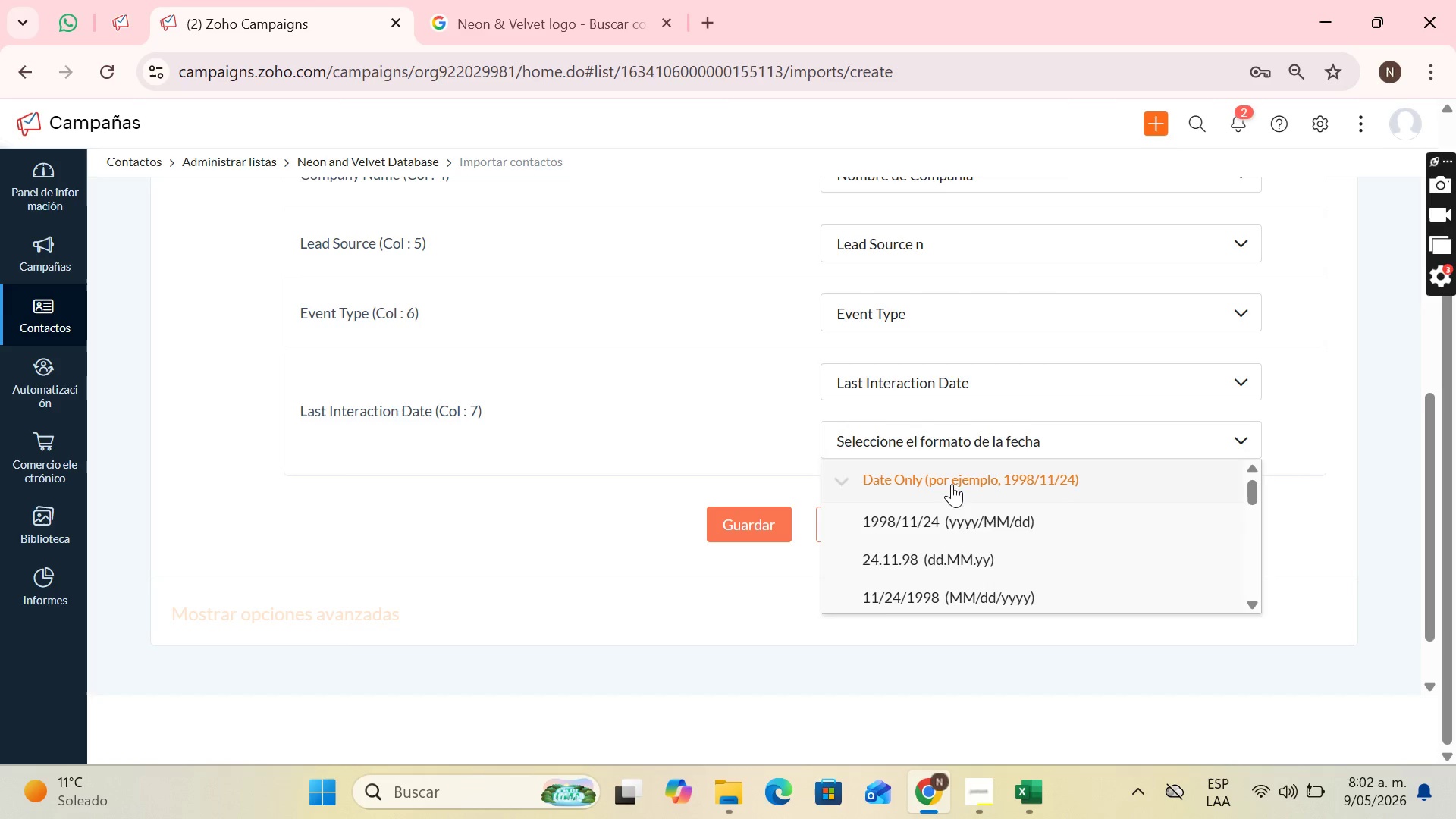 
scroll: coordinate [987, 526], scroll_direction: down, amount: 4.0
 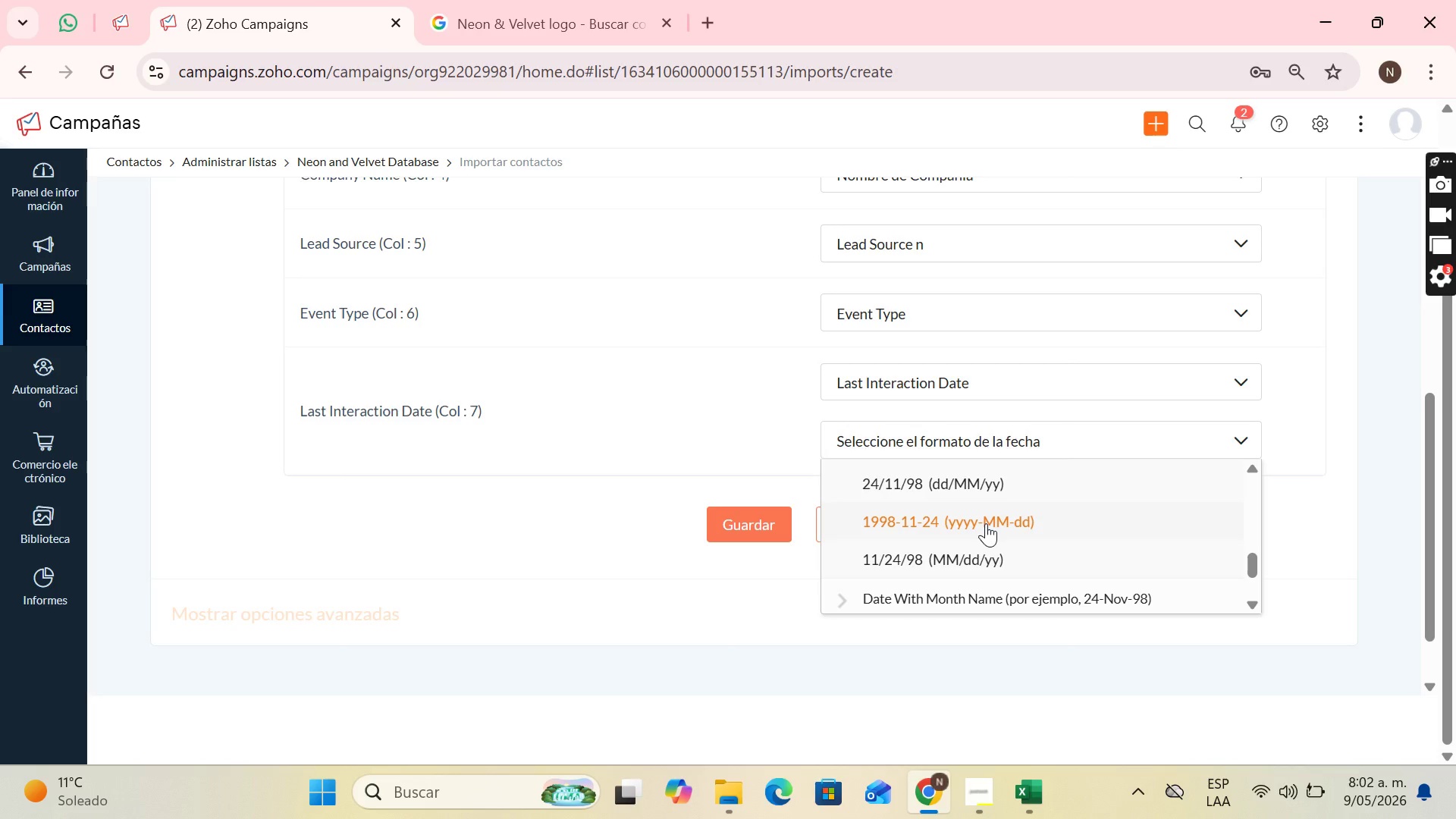 
scroll: coordinate [984, 518], scroll_direction: none, amount: 0.0
 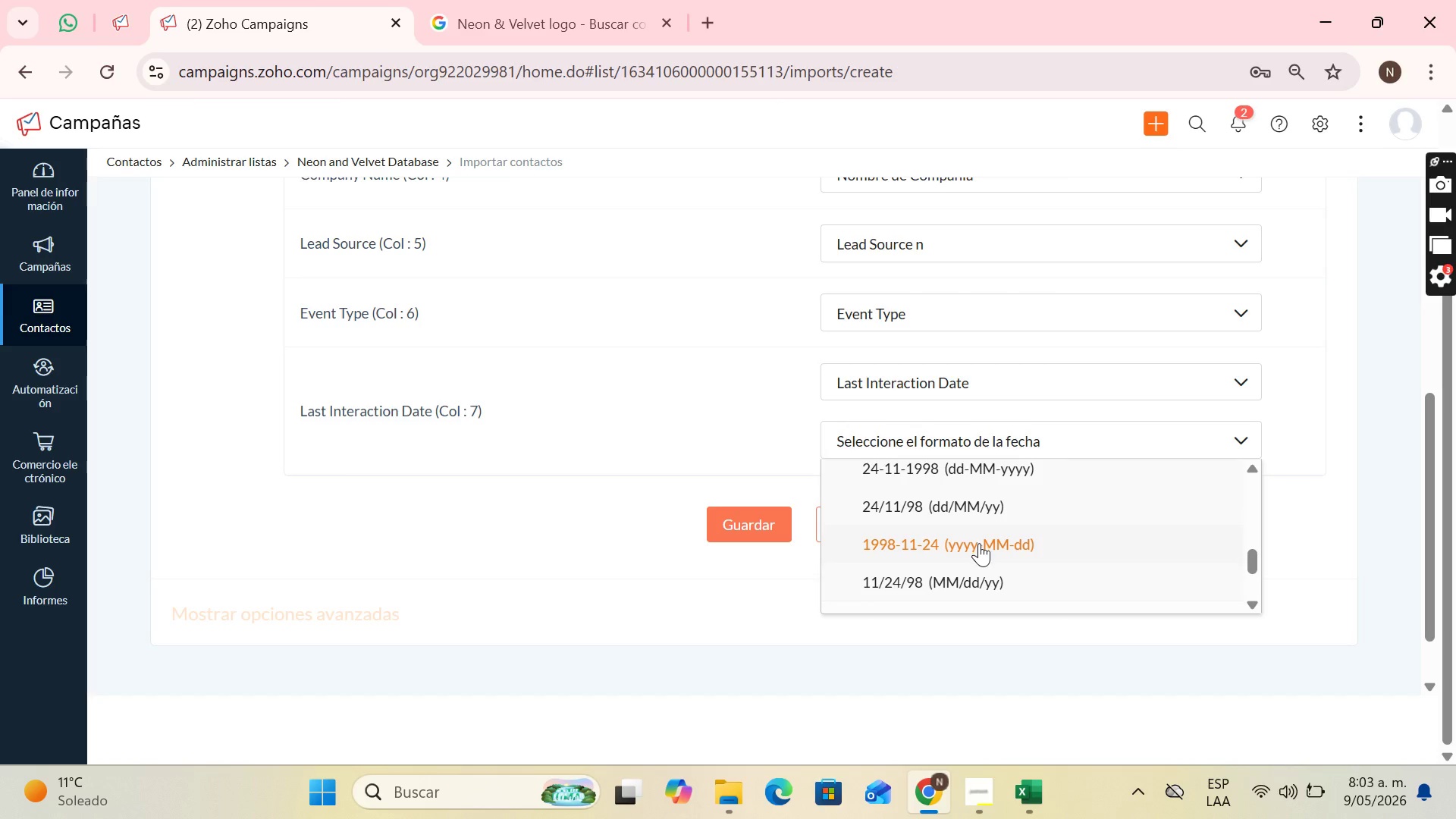 
left_click([979, 543])
 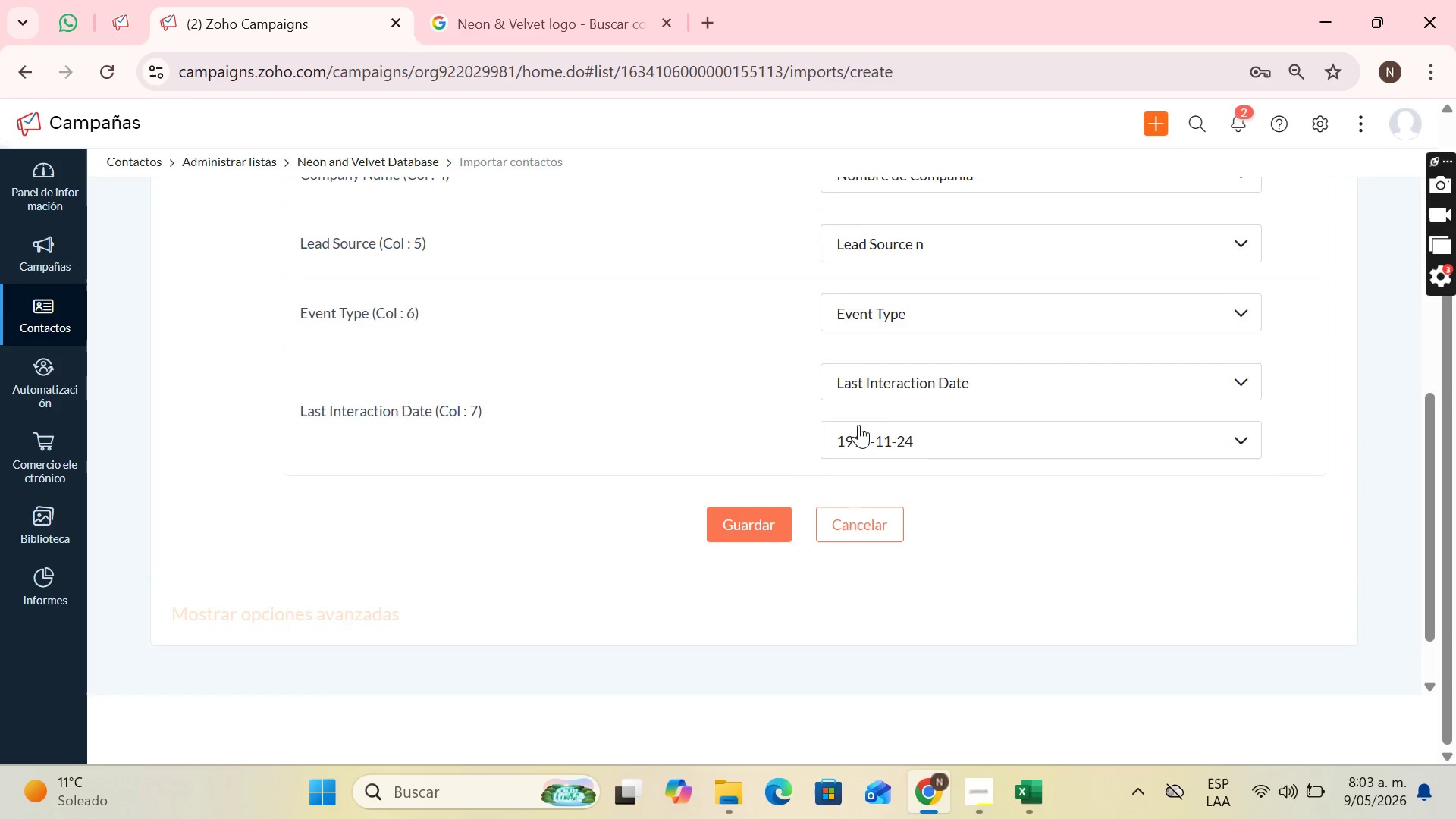 
scroll: coordinate [789, 435], scroll_direction: up, amount: 3.0
 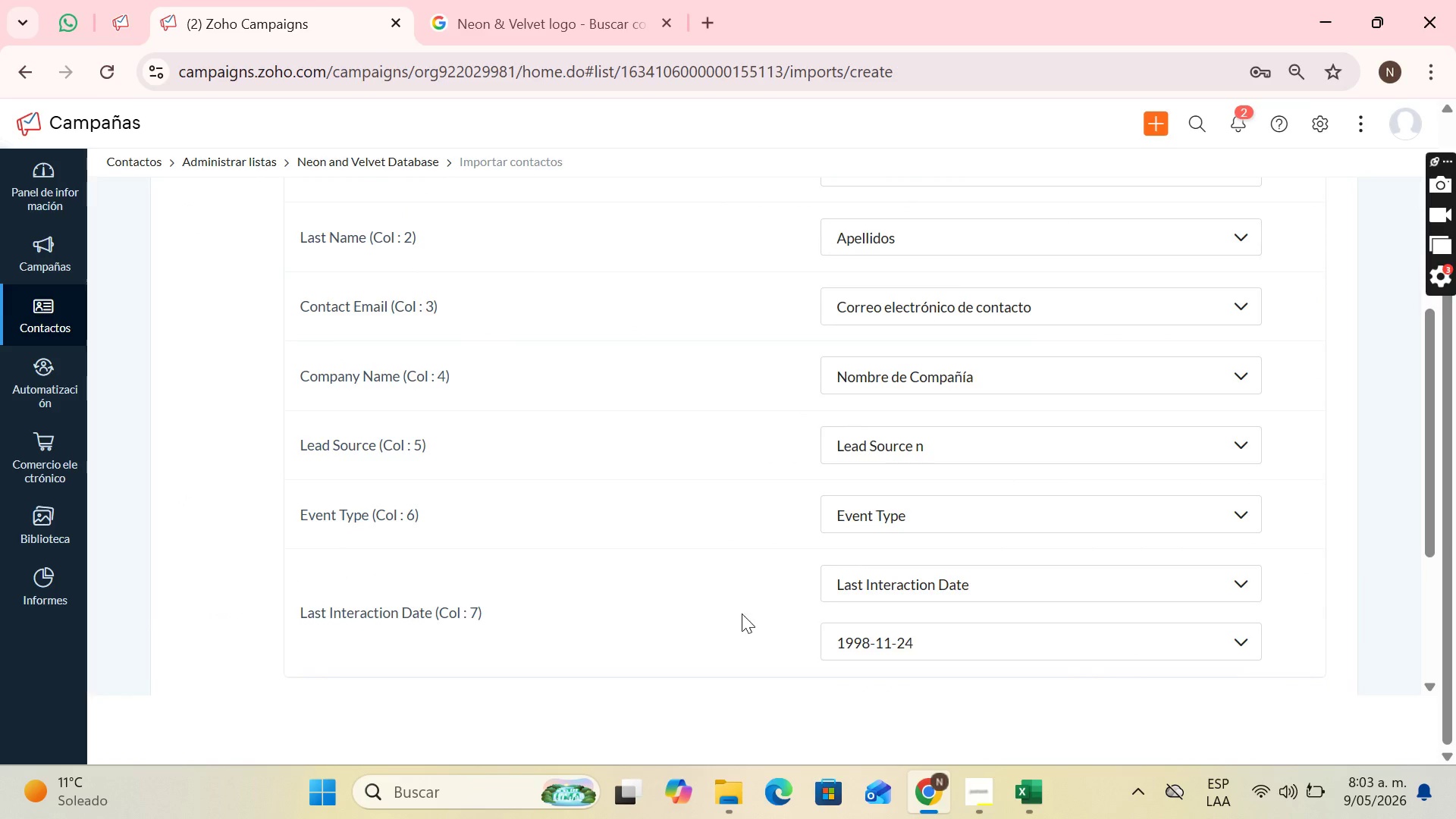 
scroll: coordinate [742, 613], scroll_direction: down, amount: 3.0
 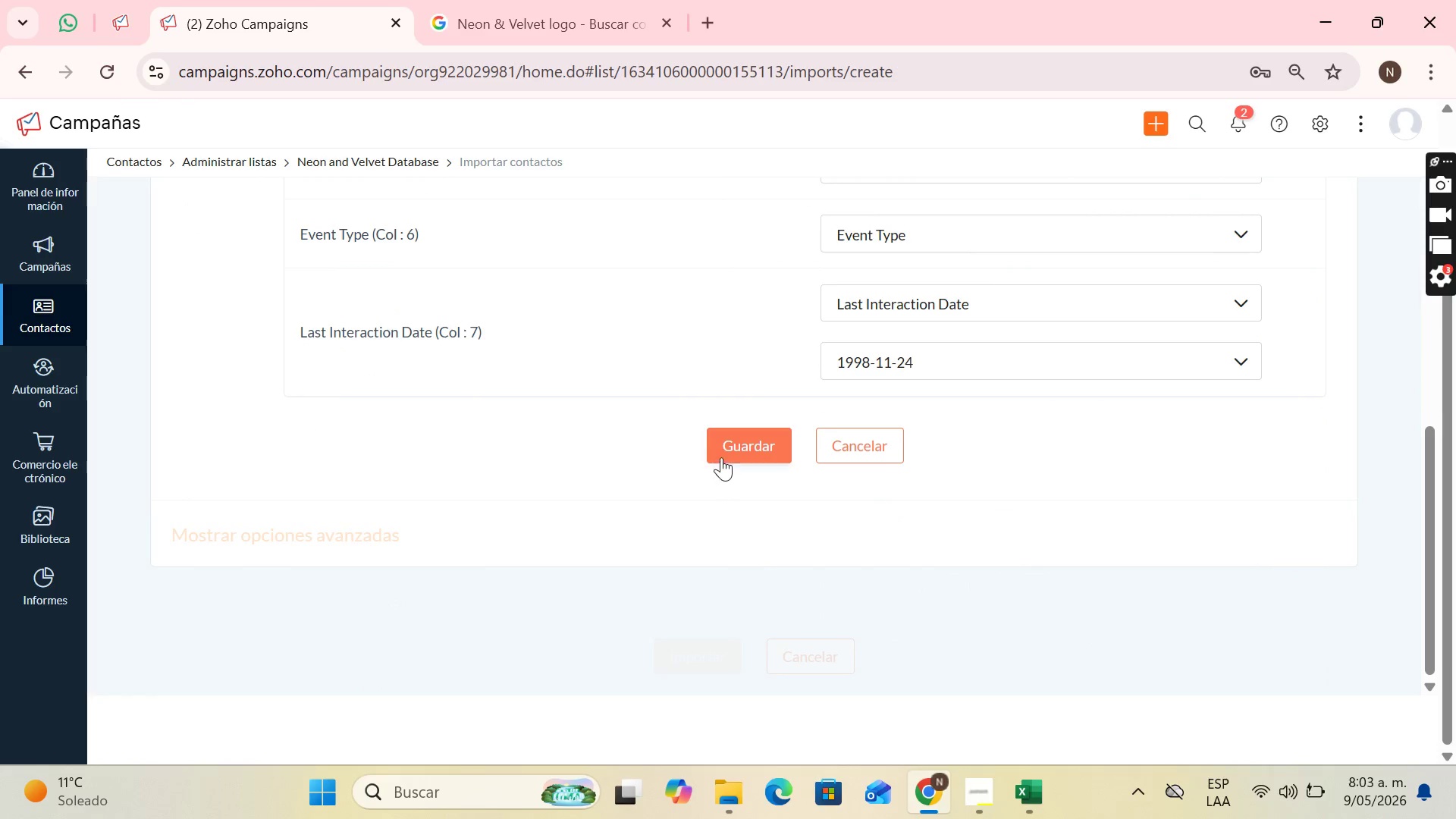 
left_click([724, 453])
 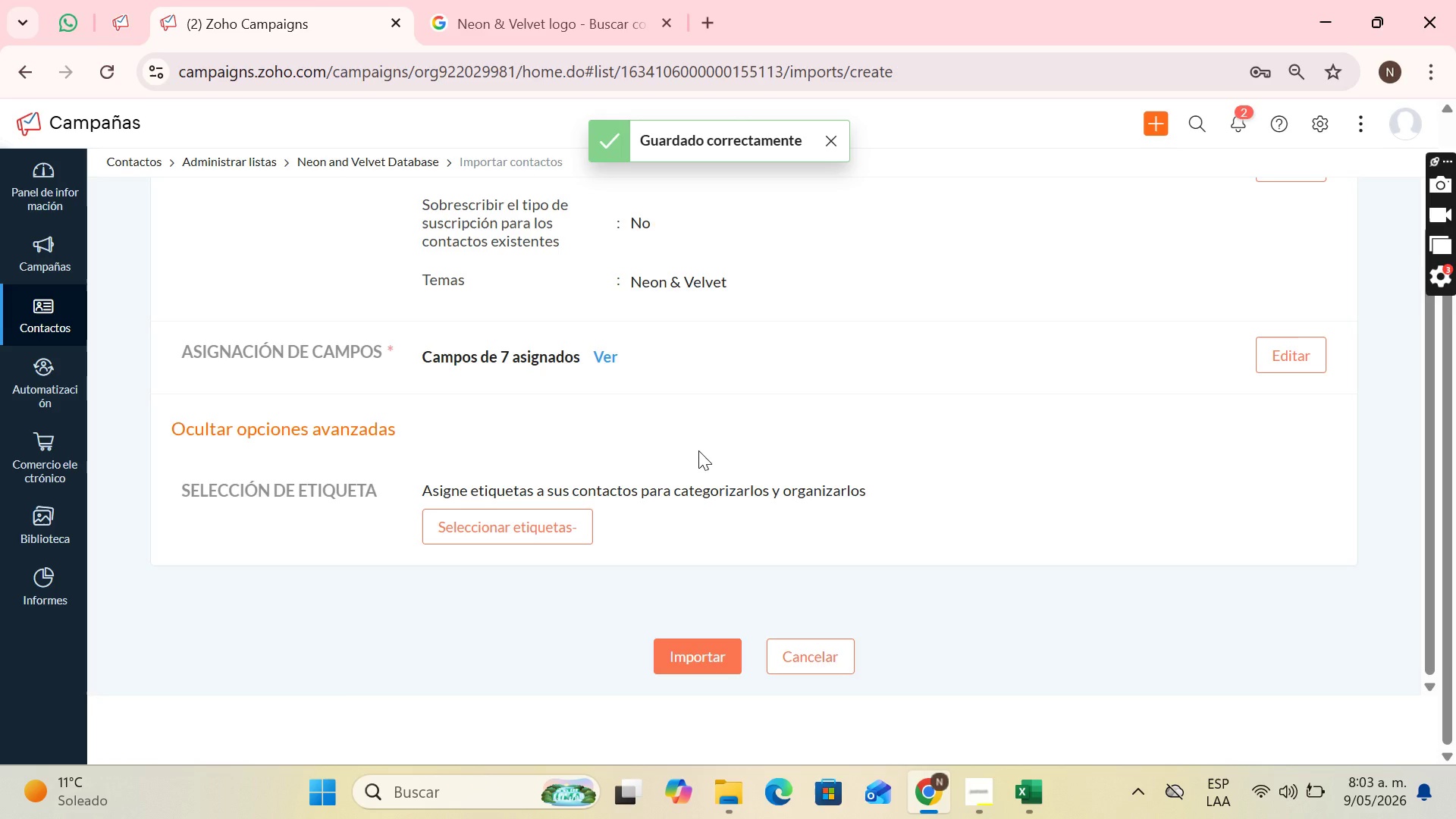 
wait(9.92)
 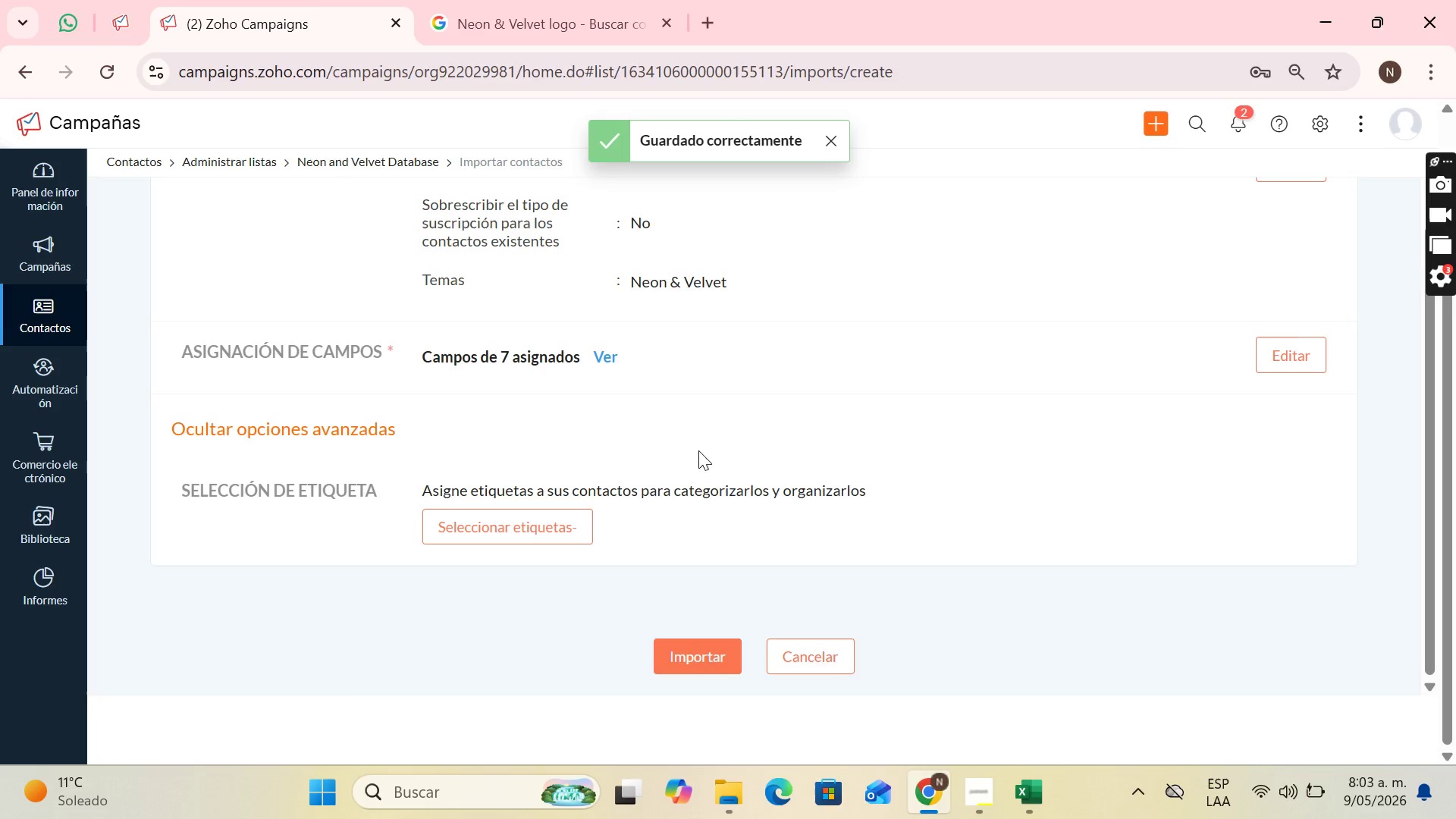 
scroll: coordinate [741, 435], scroll_direction: up, amount: 5.0
 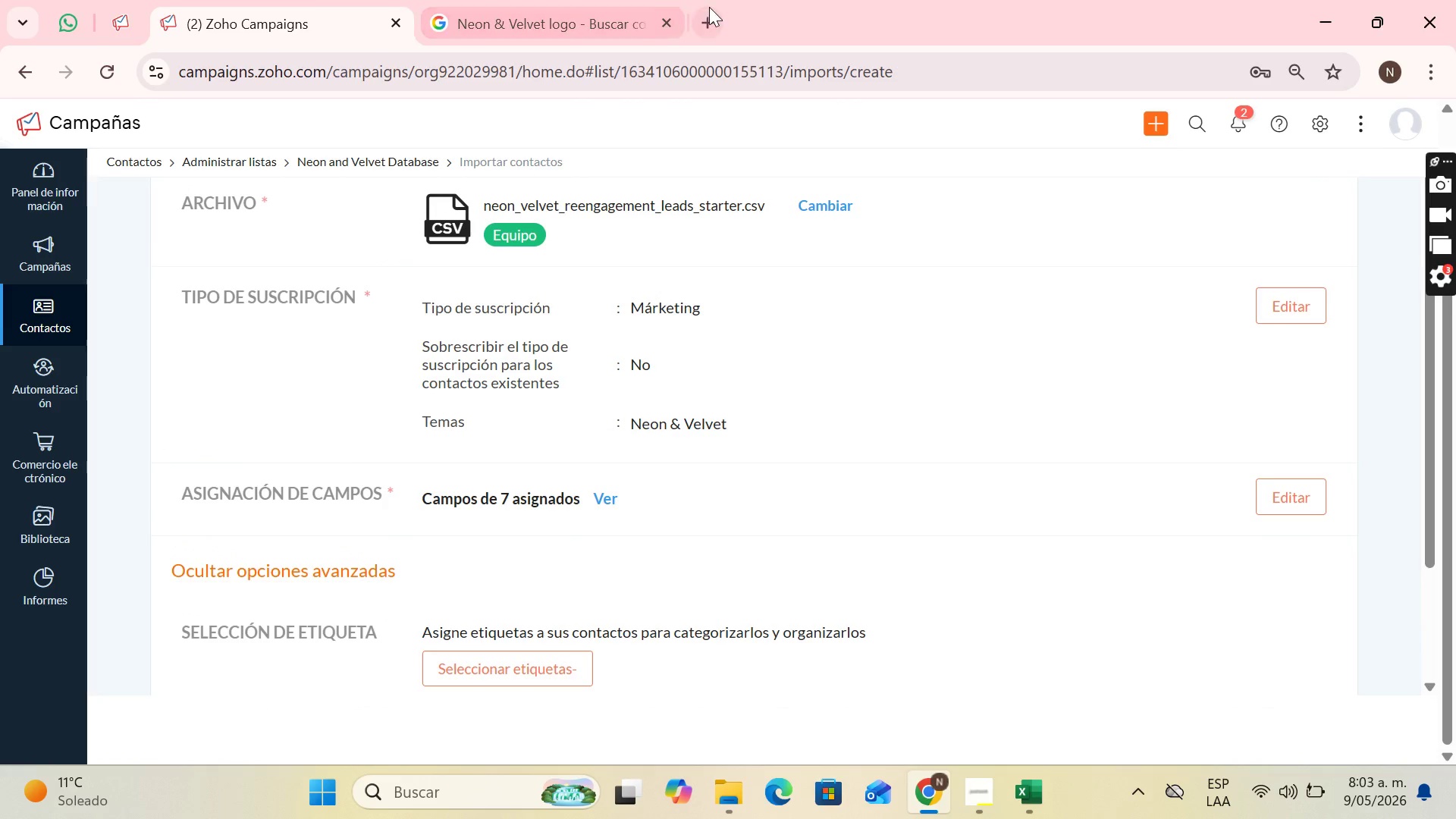 
left_click([709, 7])
 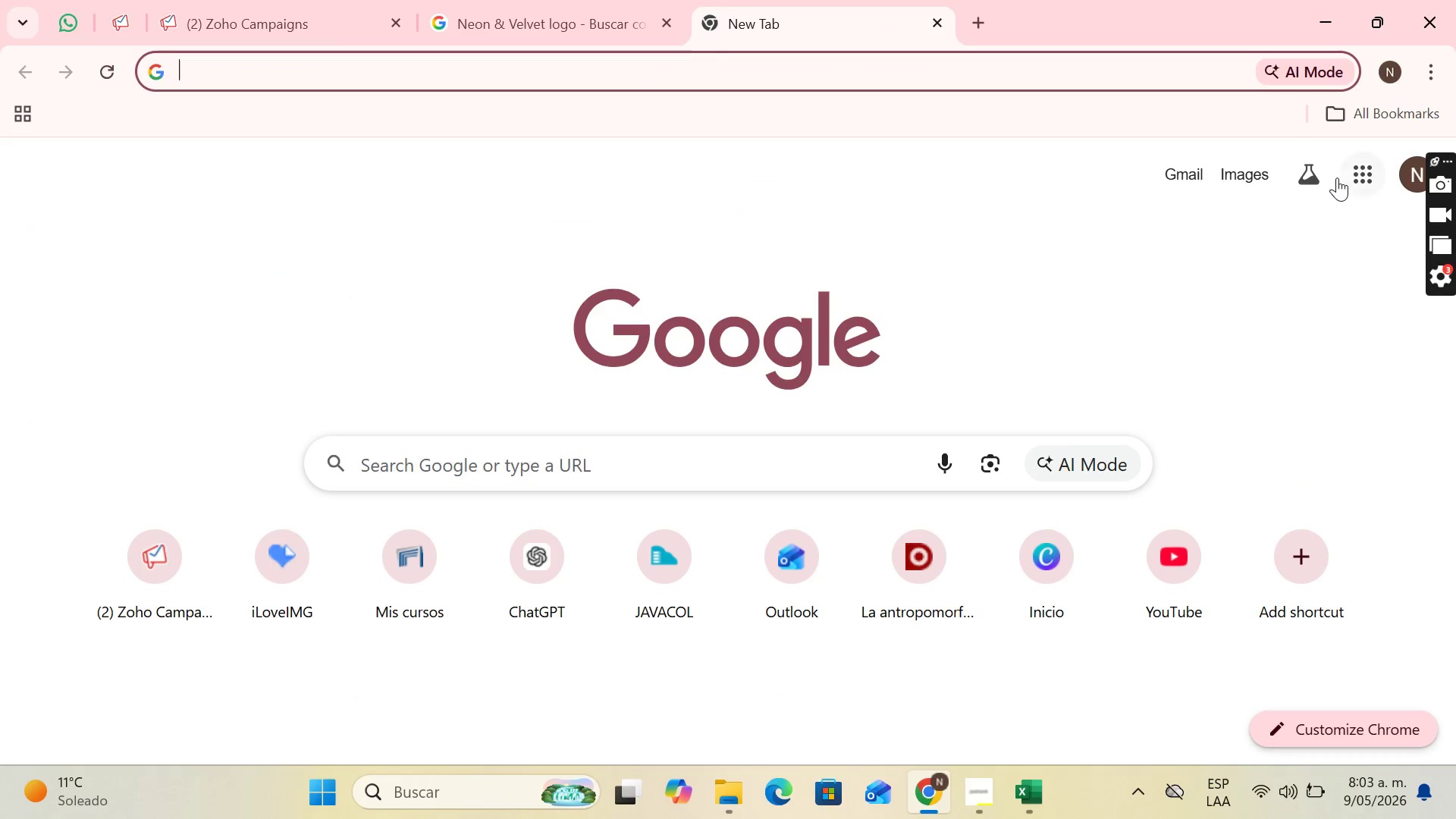 
left_click([1350, 175])
 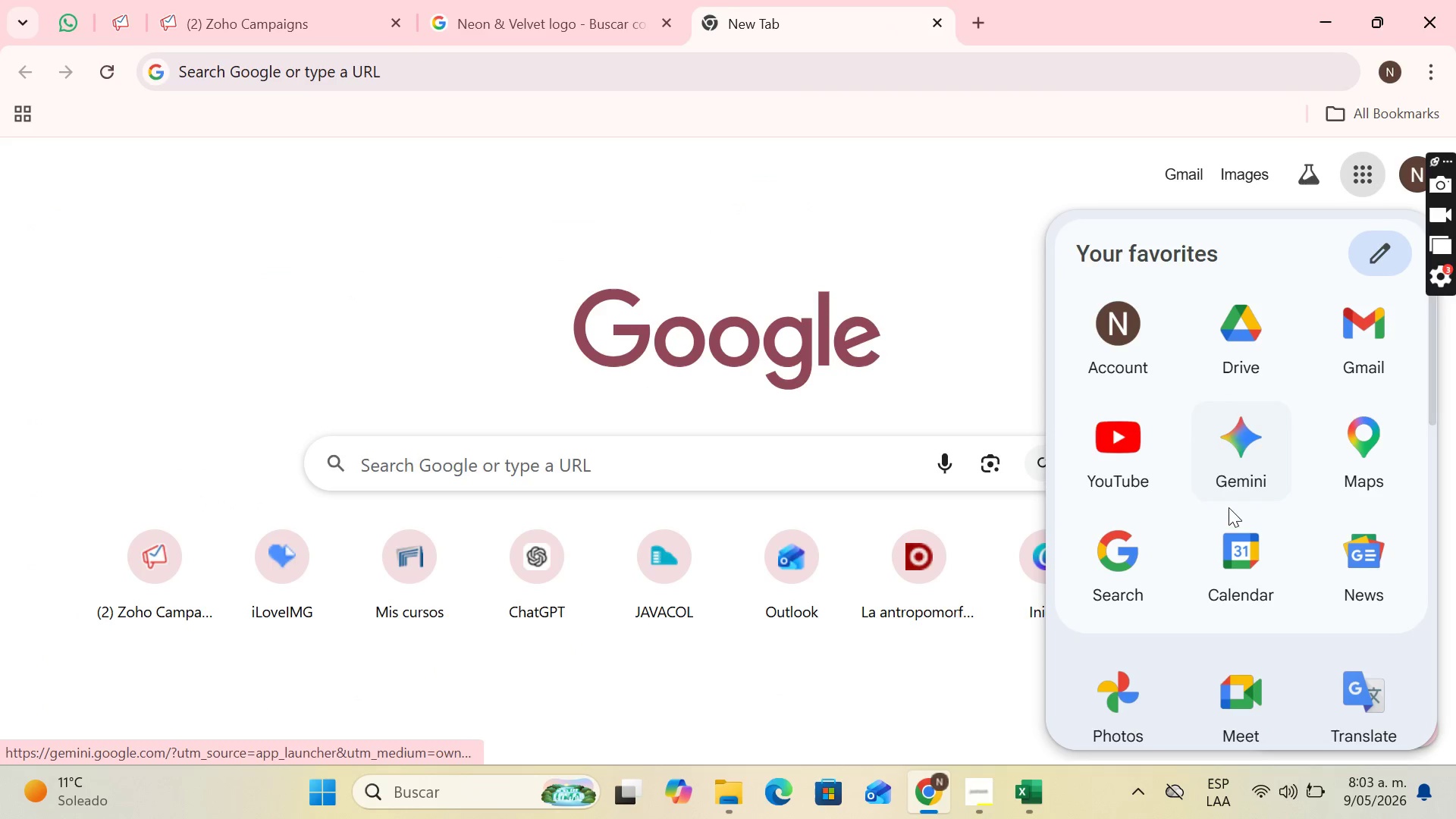 
scroll: coordinate [1287, 458], scroll_direction: down, amount: 2.0
 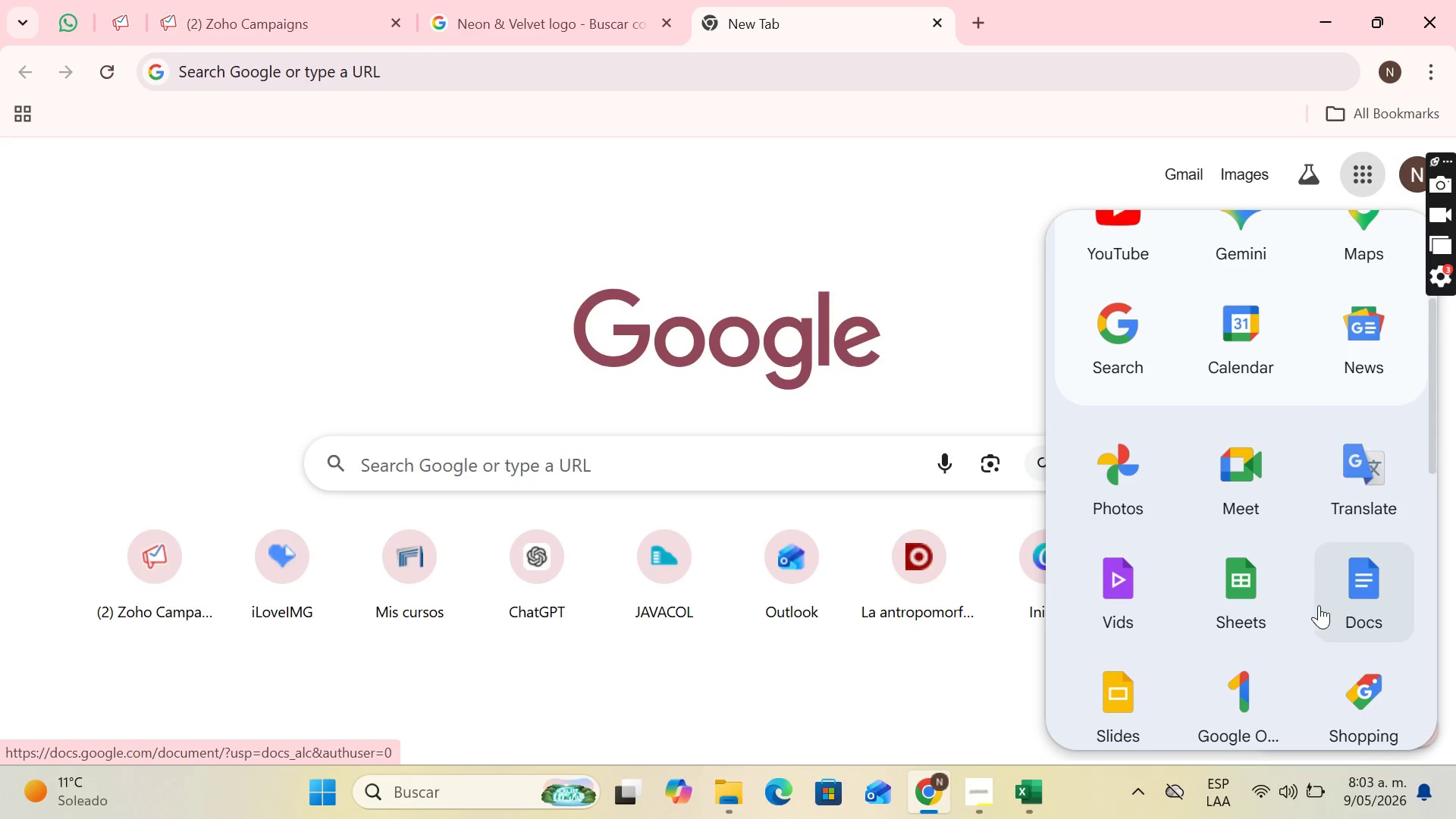 
left_click([1325, 594])
 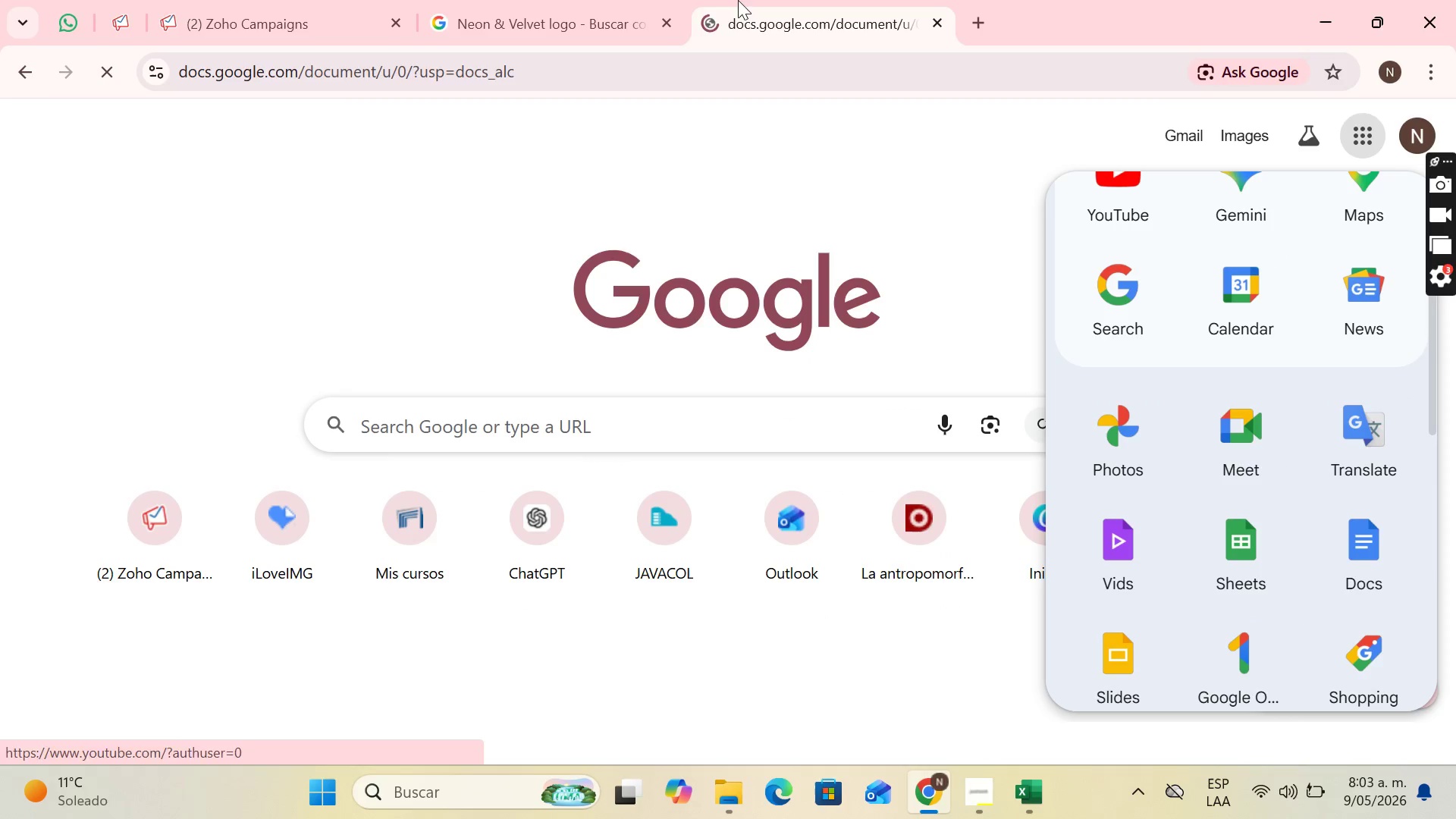 
left_click_drag(start_coordinate=[762, 2], to_coordinate=[484, 0])
 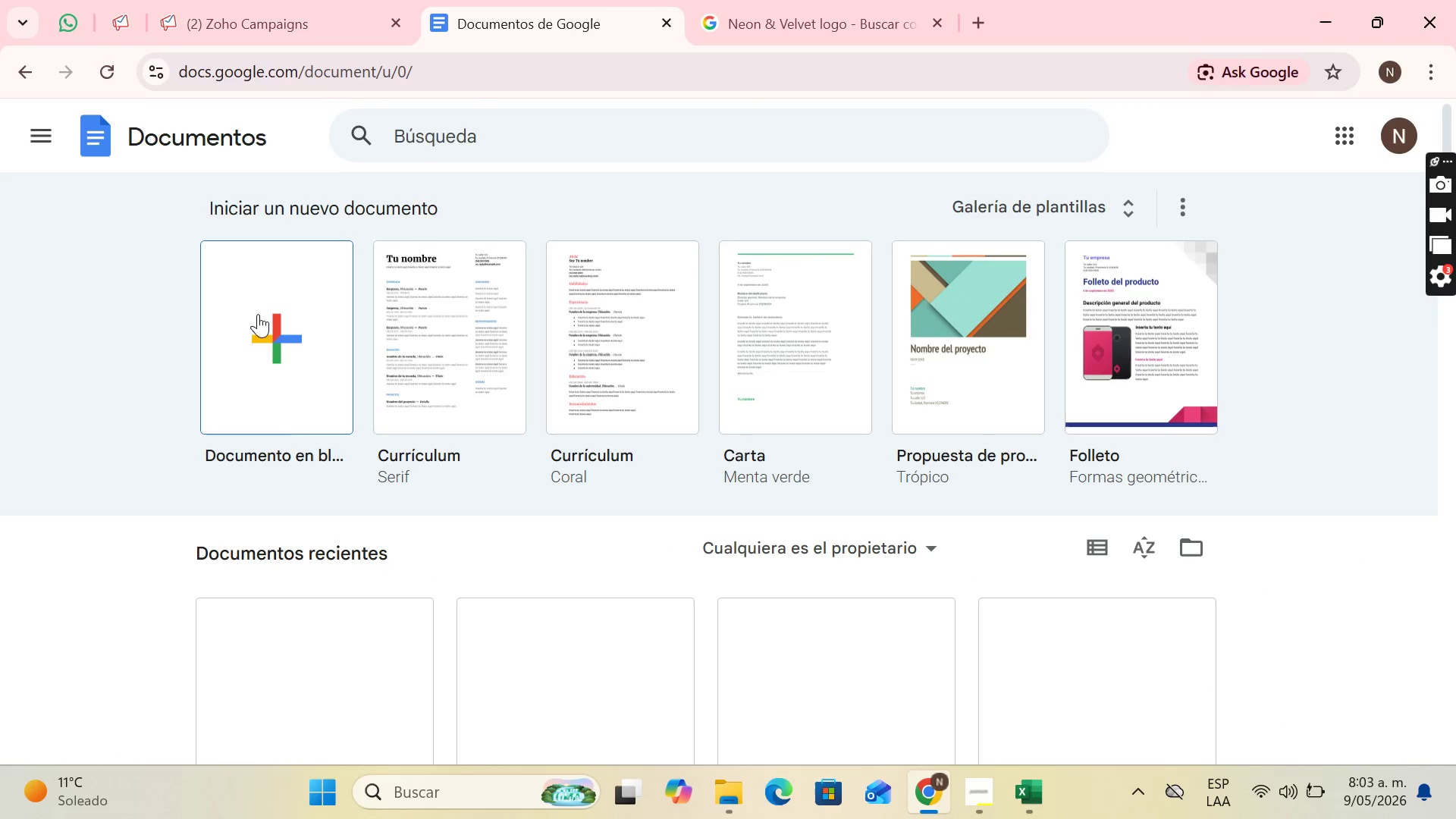 
left_click([287, 322])
 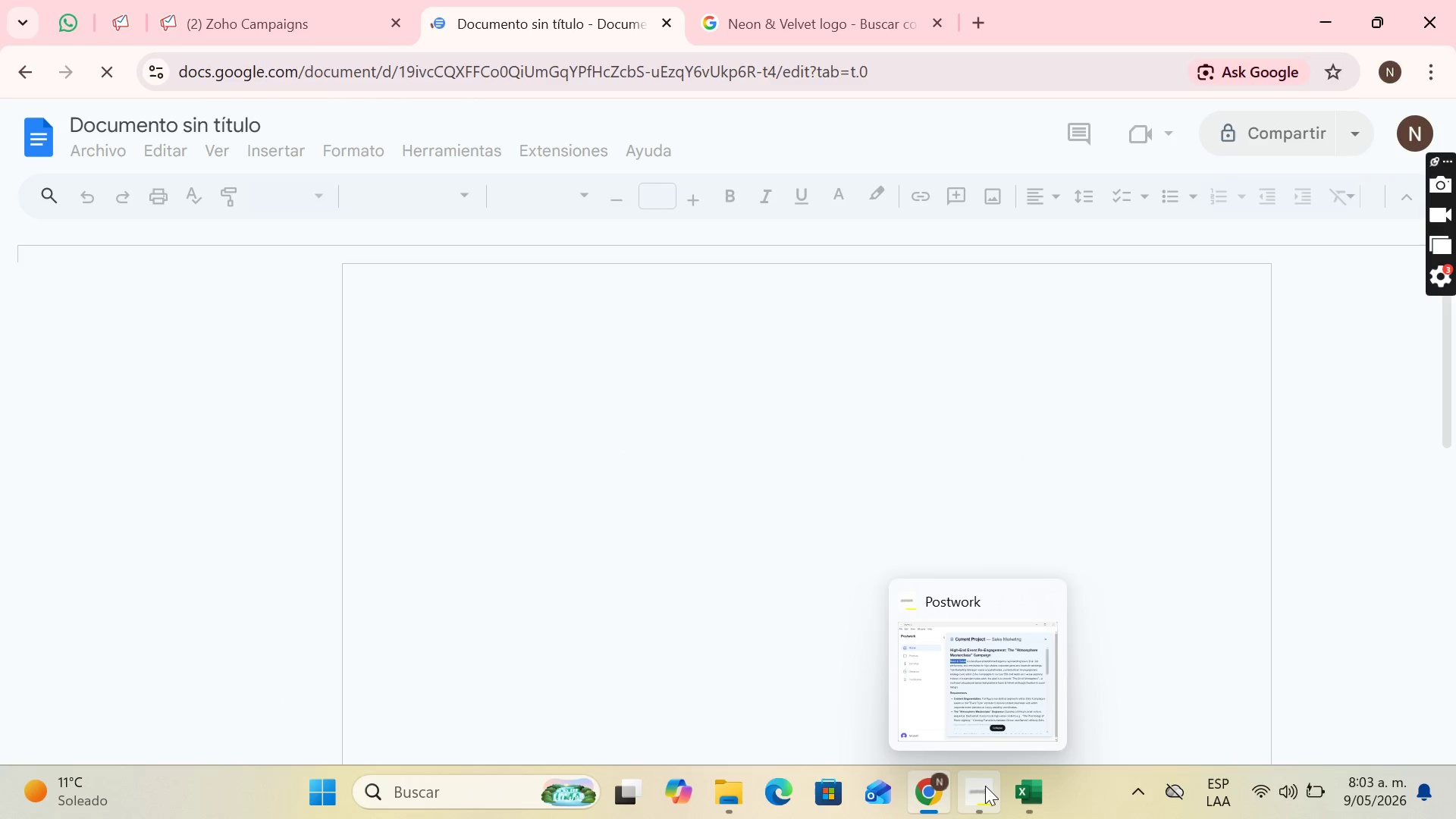 
left_click_drag(start_coordinate=[985, 790], to_coordinate=[989, 790])
 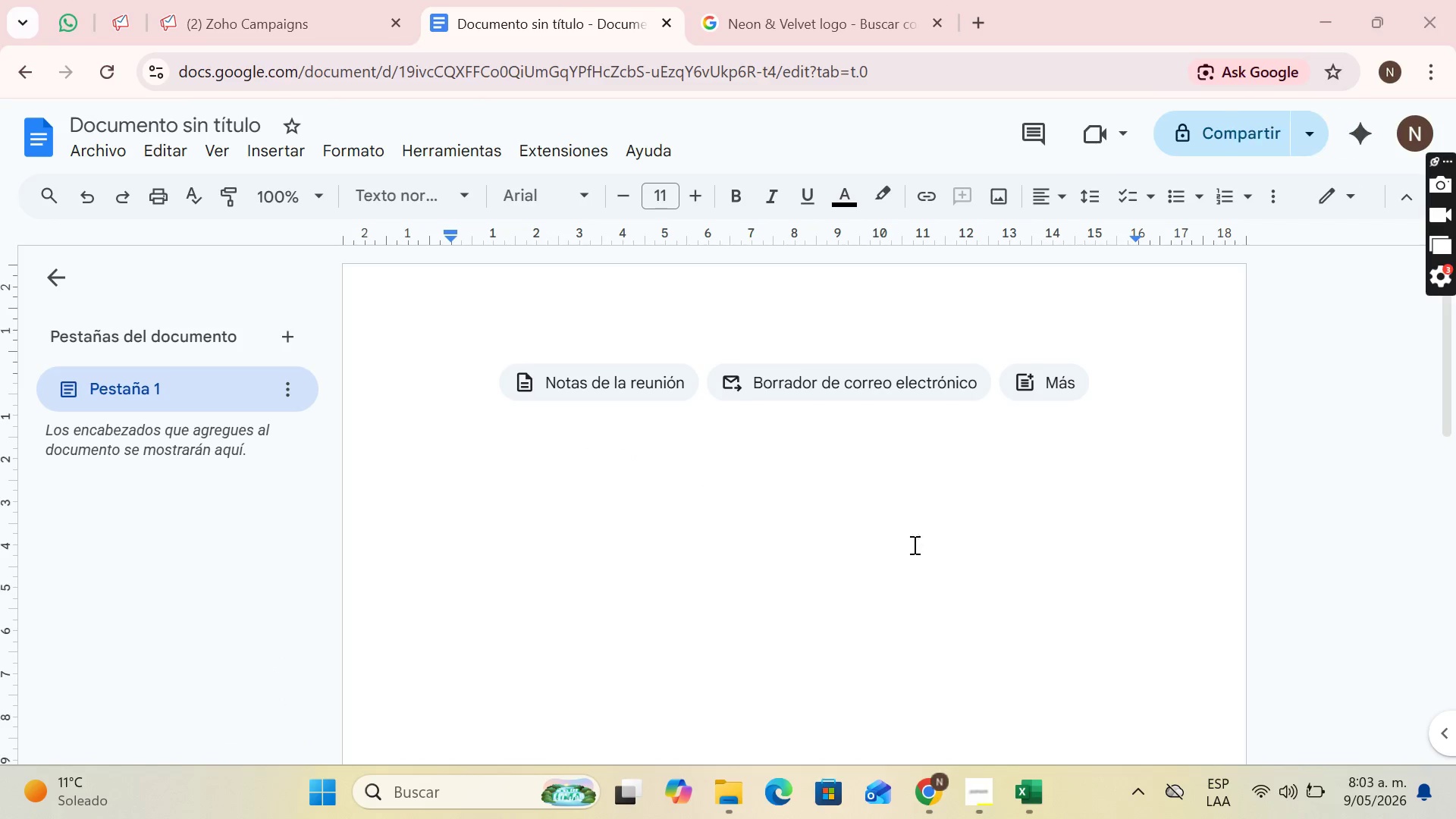 
left_click([996, 777])